 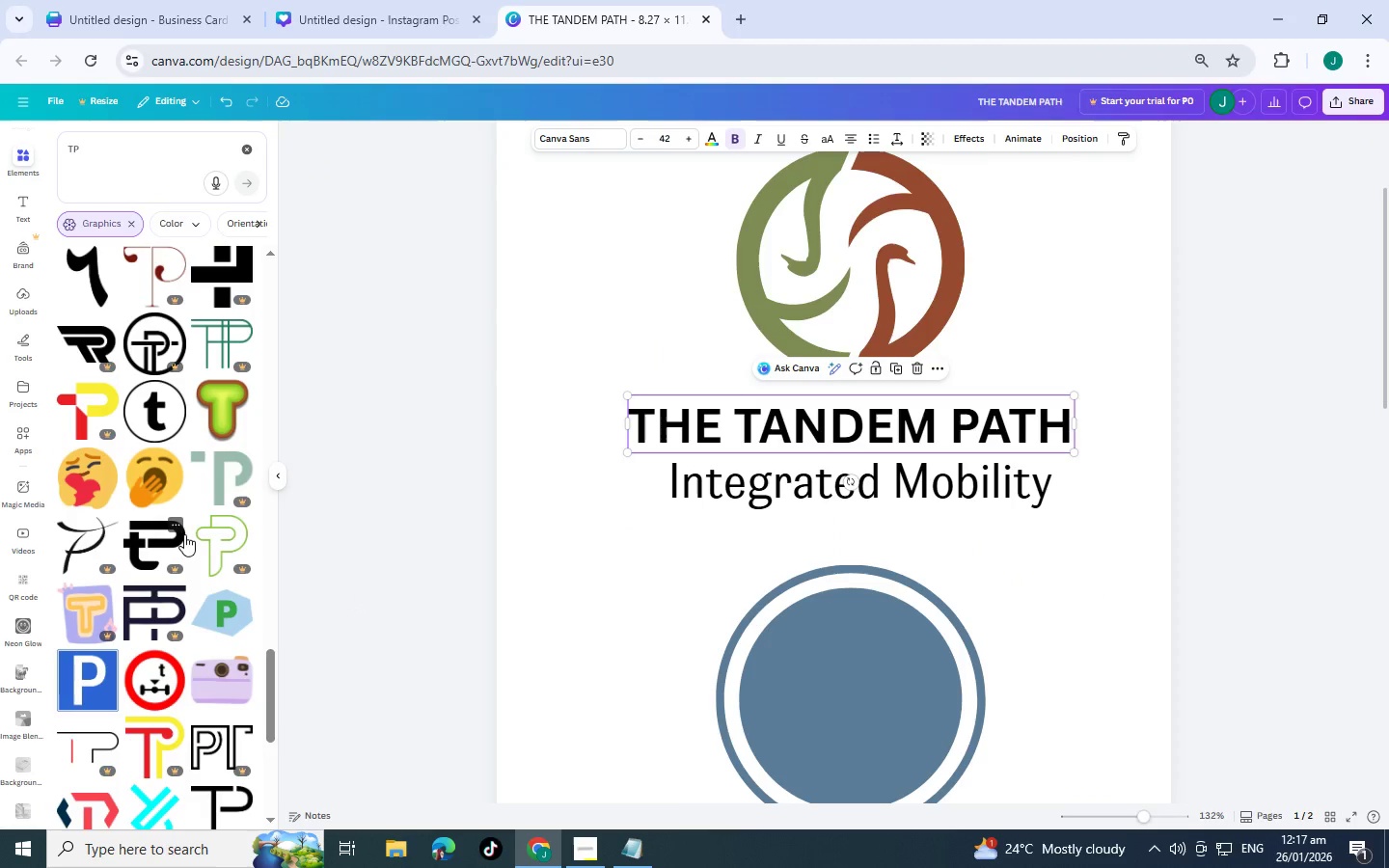 
scroll: coordinate [152, 512], scroll_direction: down, amount: 9.0
 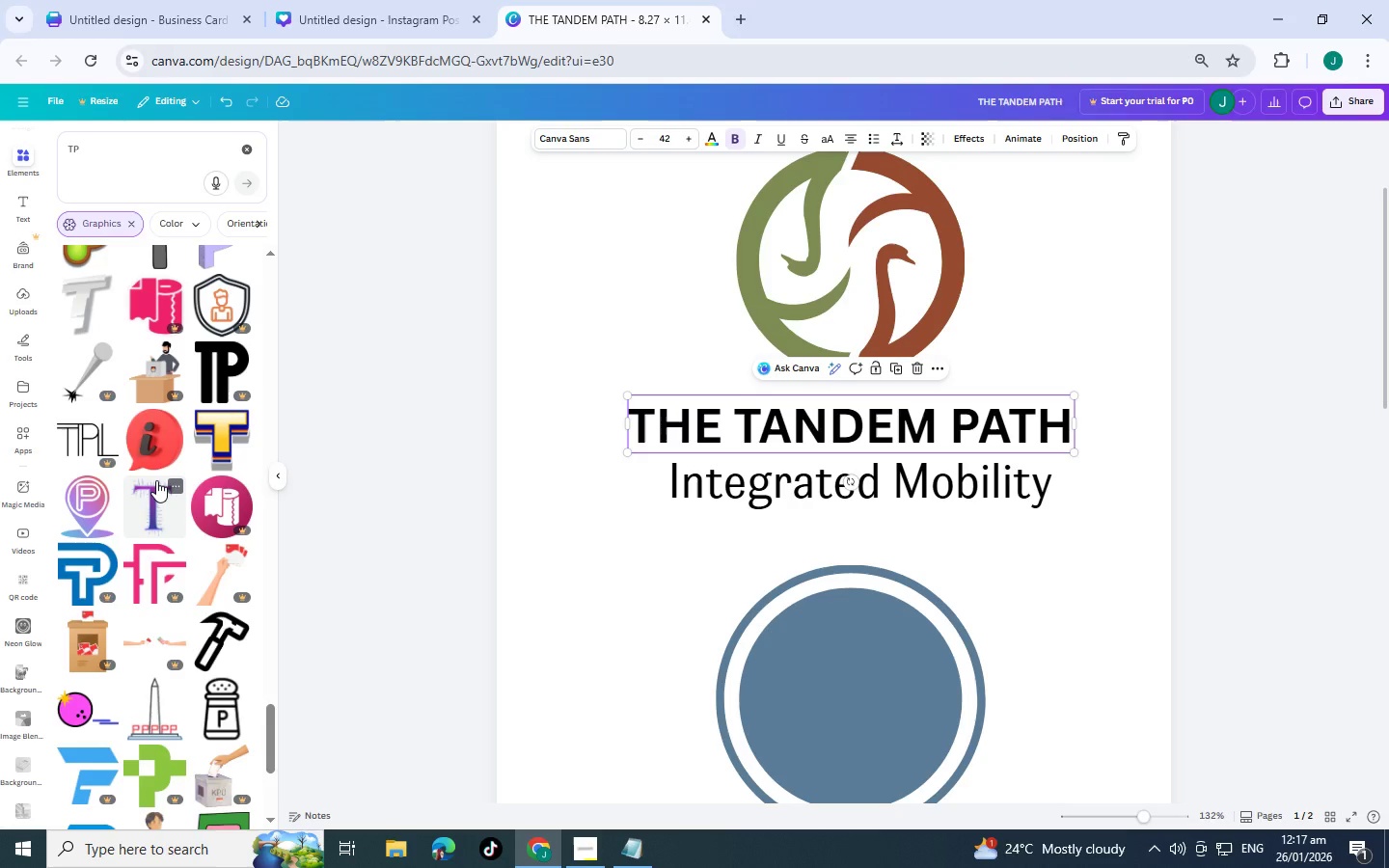 
scroll: coordinate [155, 472], scroll_direction: down, amount: 11.0
 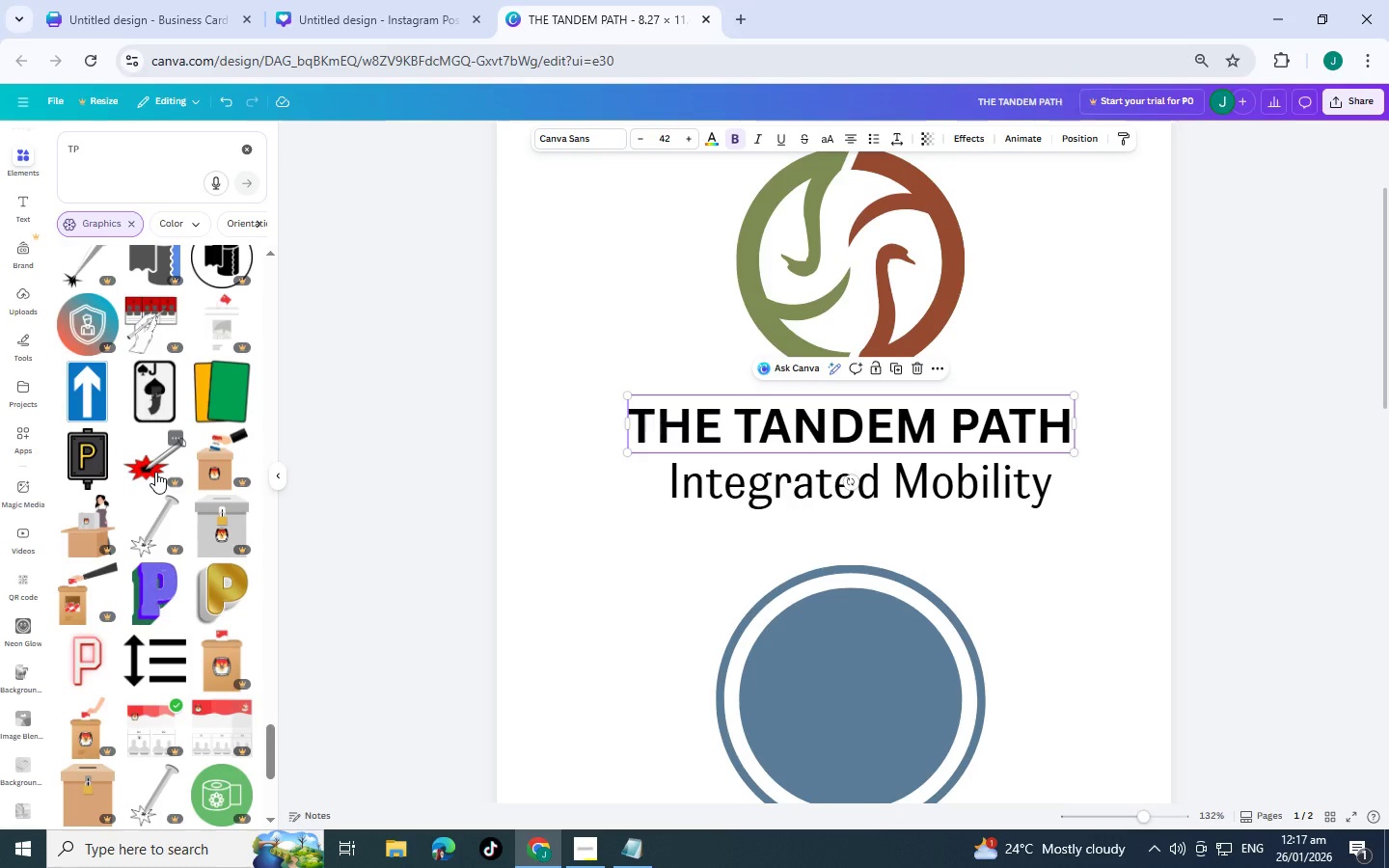 
wait(8.37)
 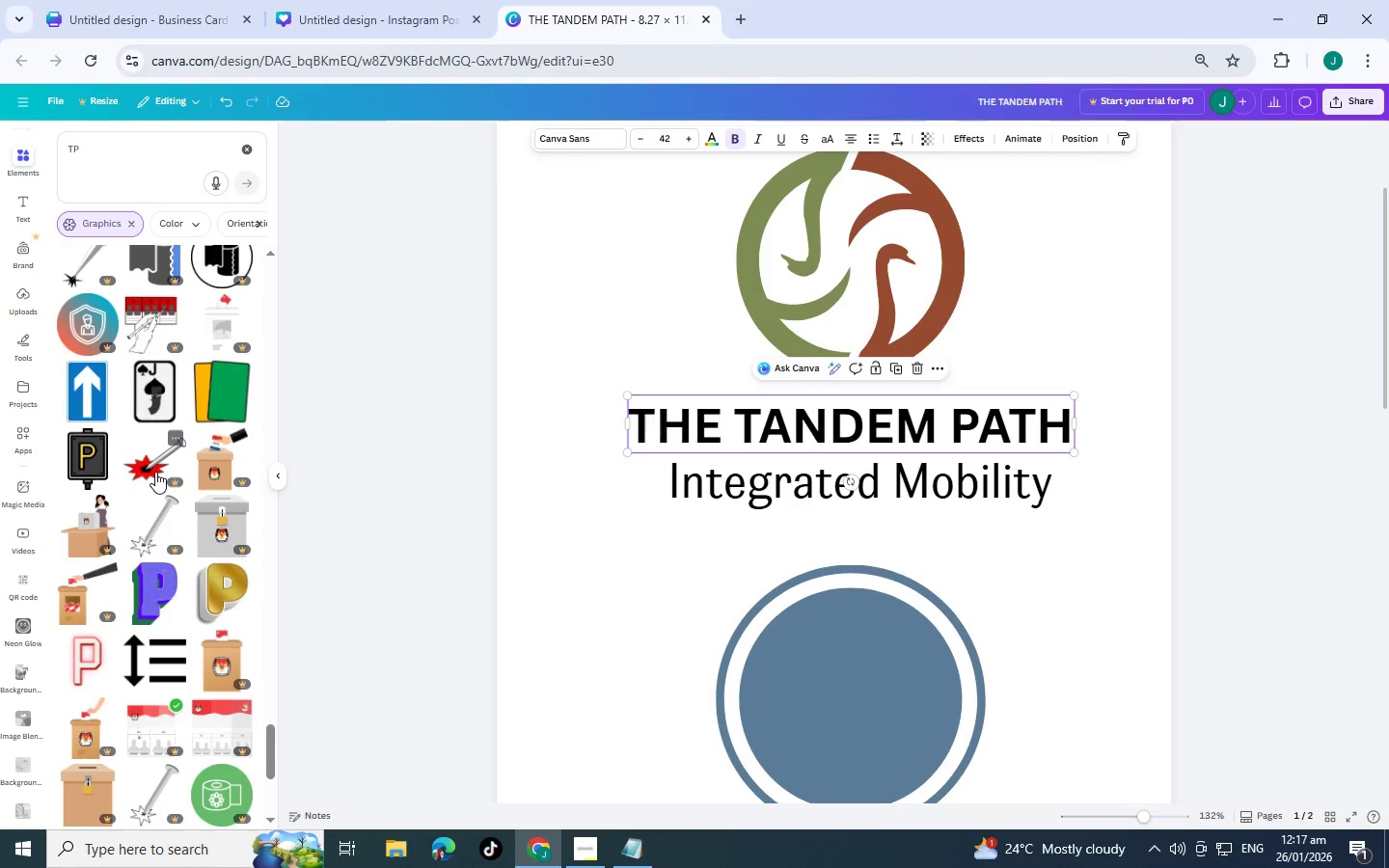 
scroll: coordinate [235, 533], scroll_direction: down, amount: 15.0
 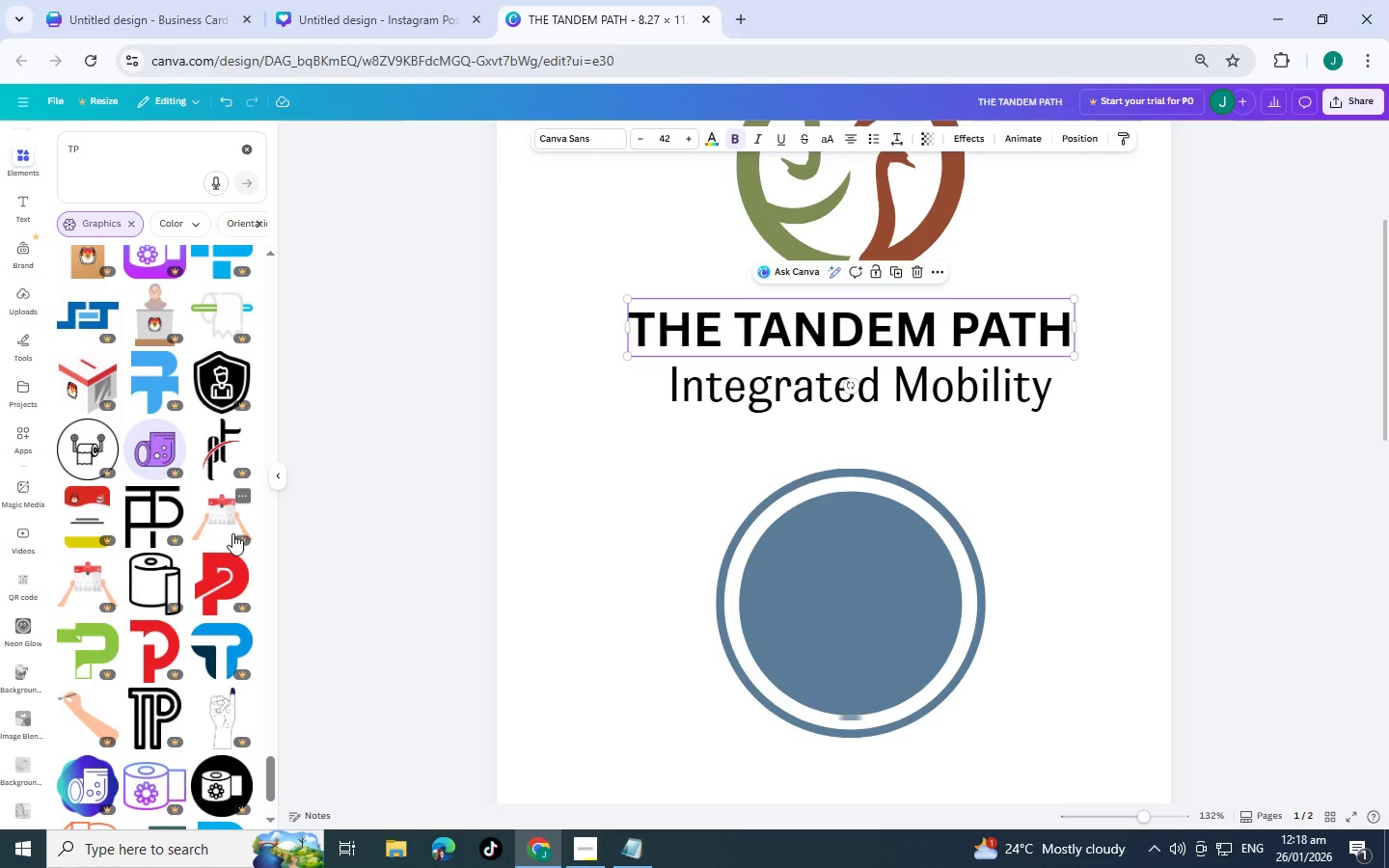 
wait(31.42)
 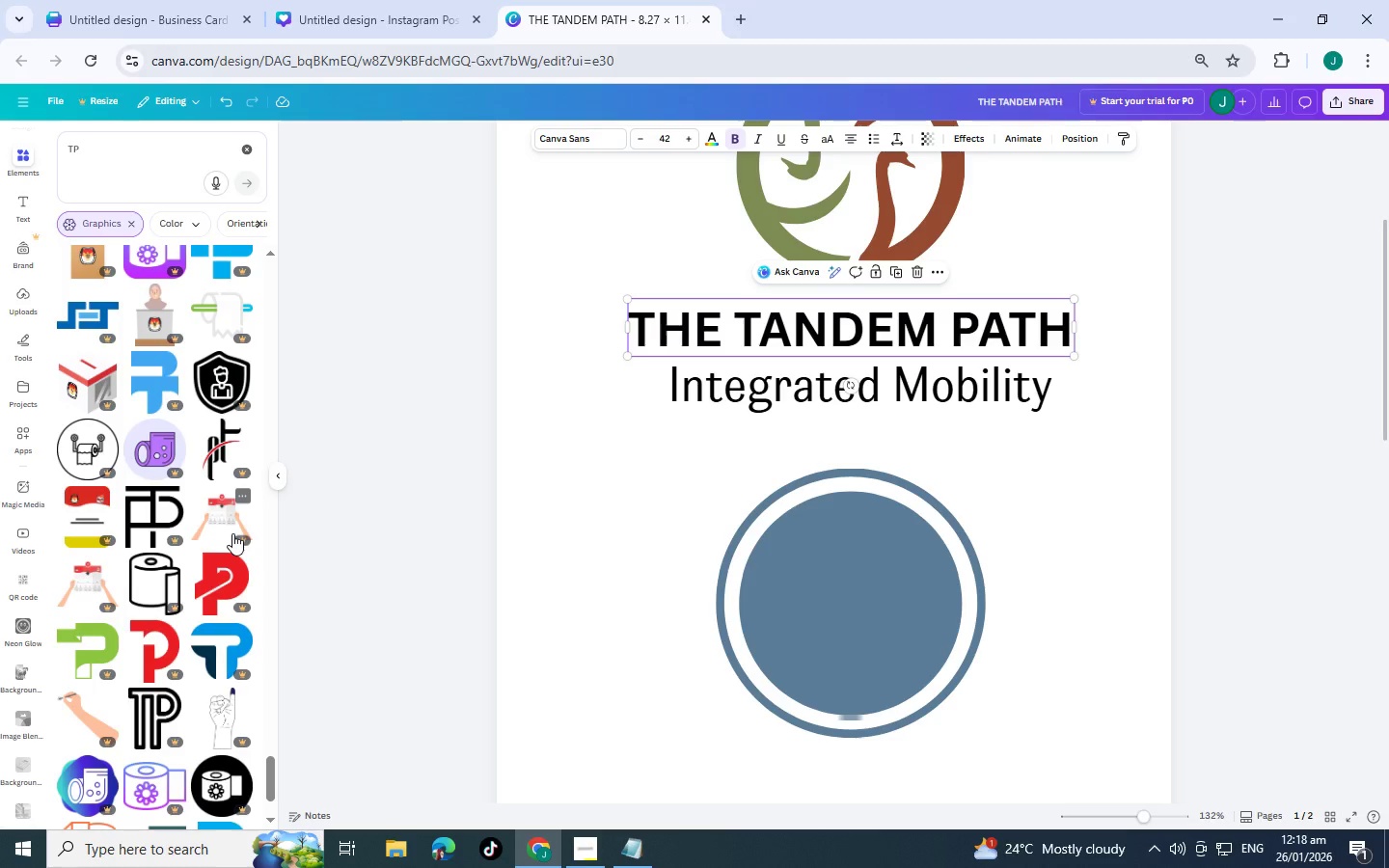 
scroll: coordinate [132, 500], scroll_direction: down, amount: 8.0
 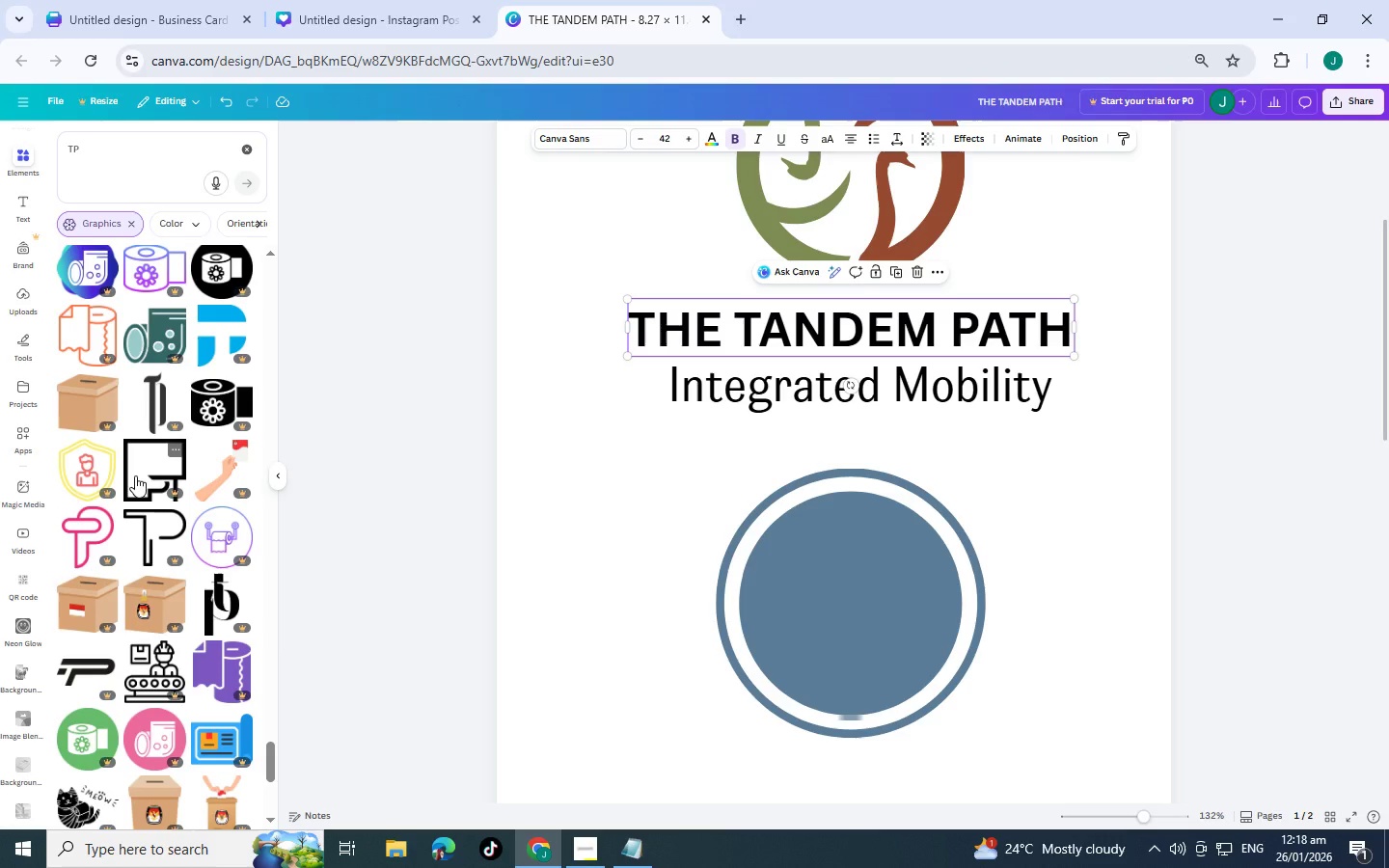 
wait(26.17)
 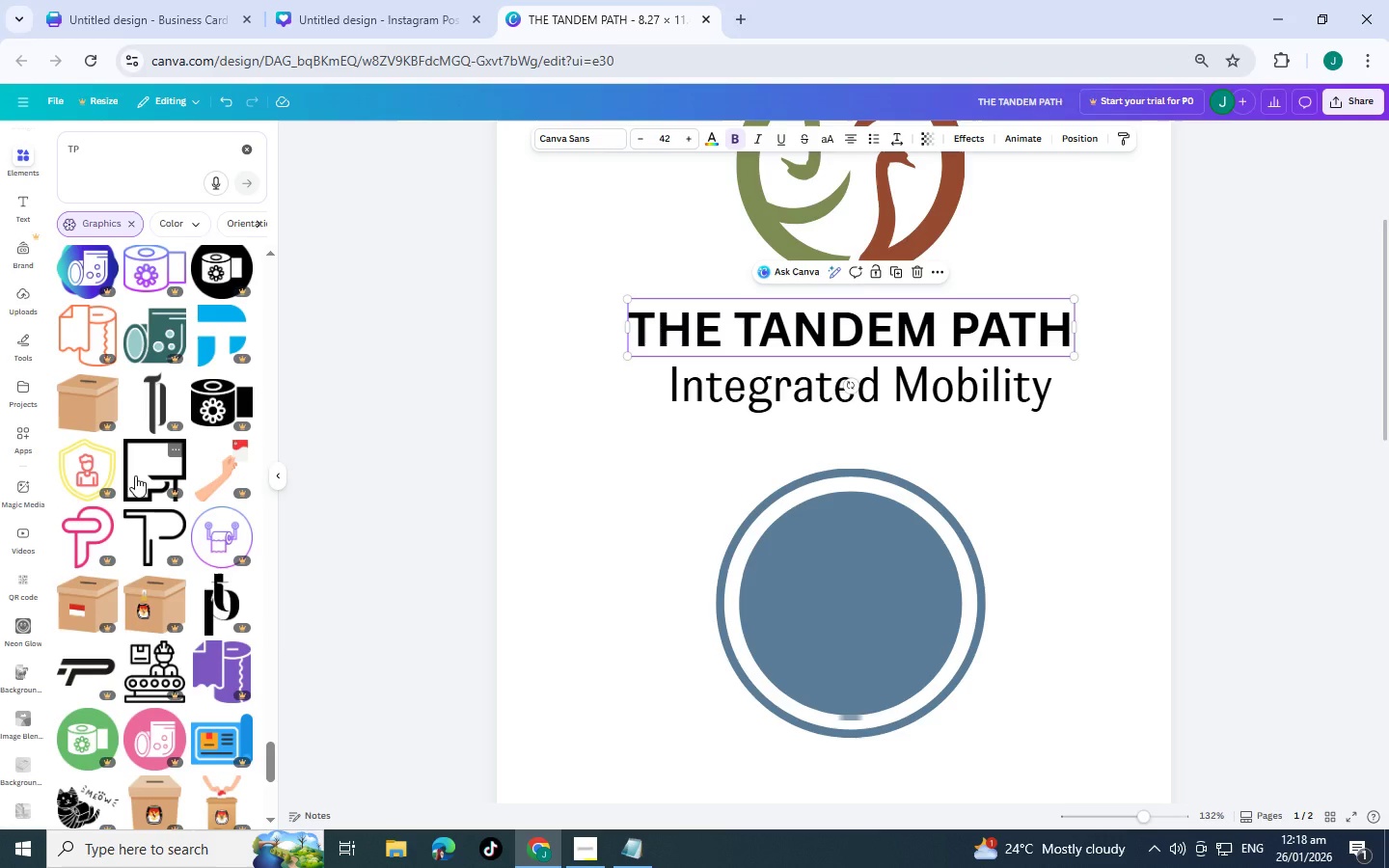 
scroll: coordinate [98, 428], scroll_direction: down, amount: 14.0
 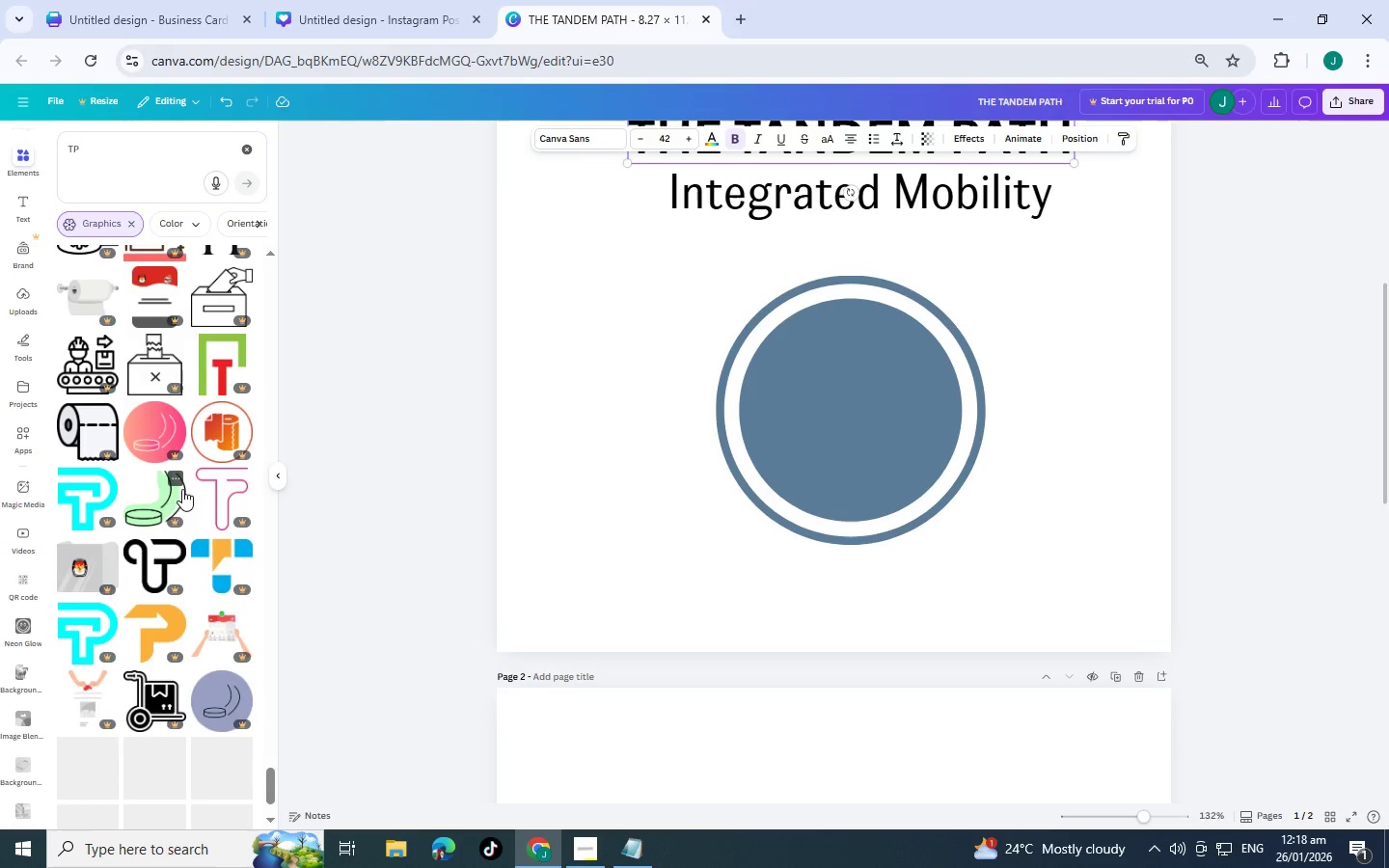 
scroll: coordinate [156, 542], scroll_direction: down, amount: 6.0
 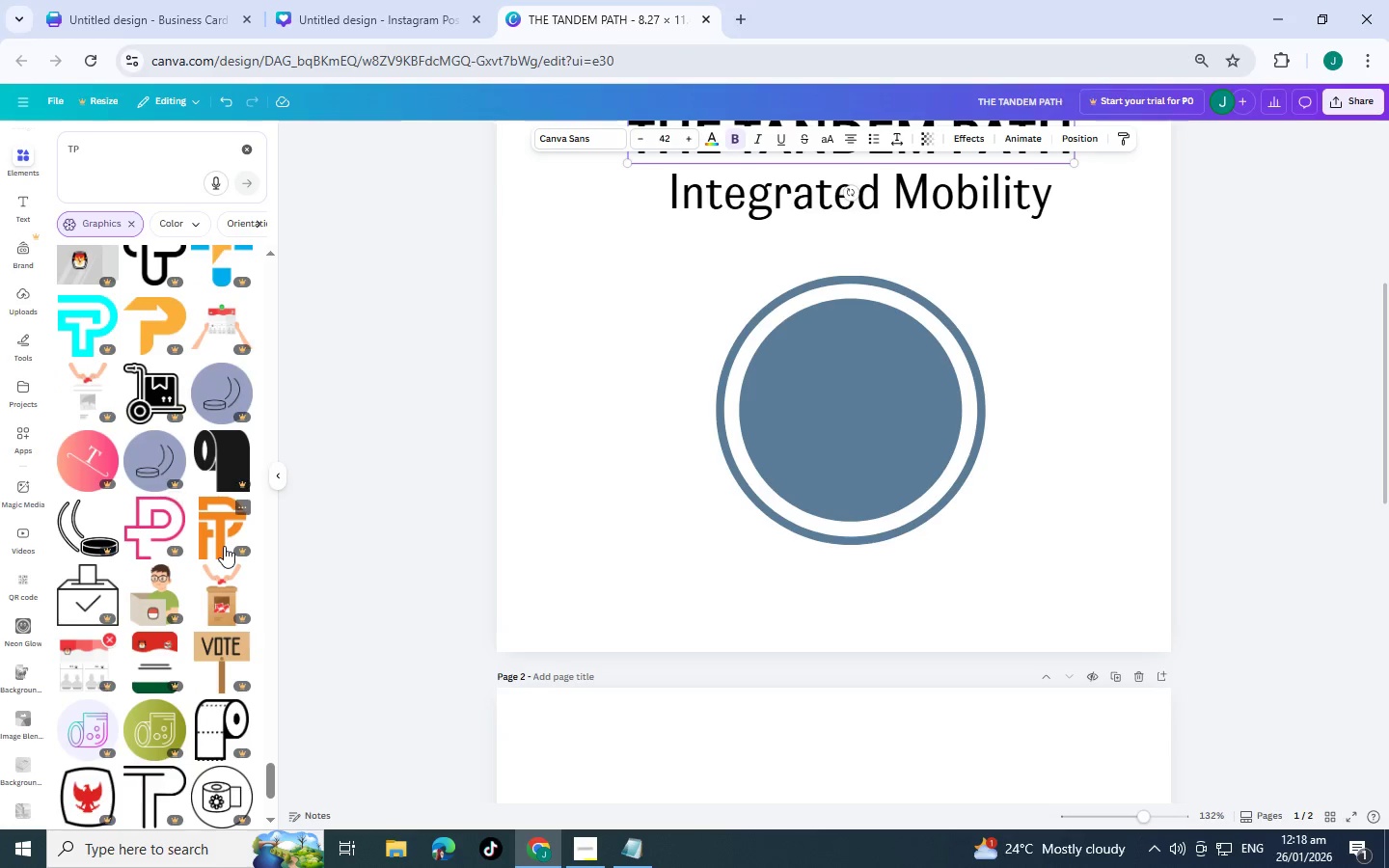 
key(Alt+AltLeft)
 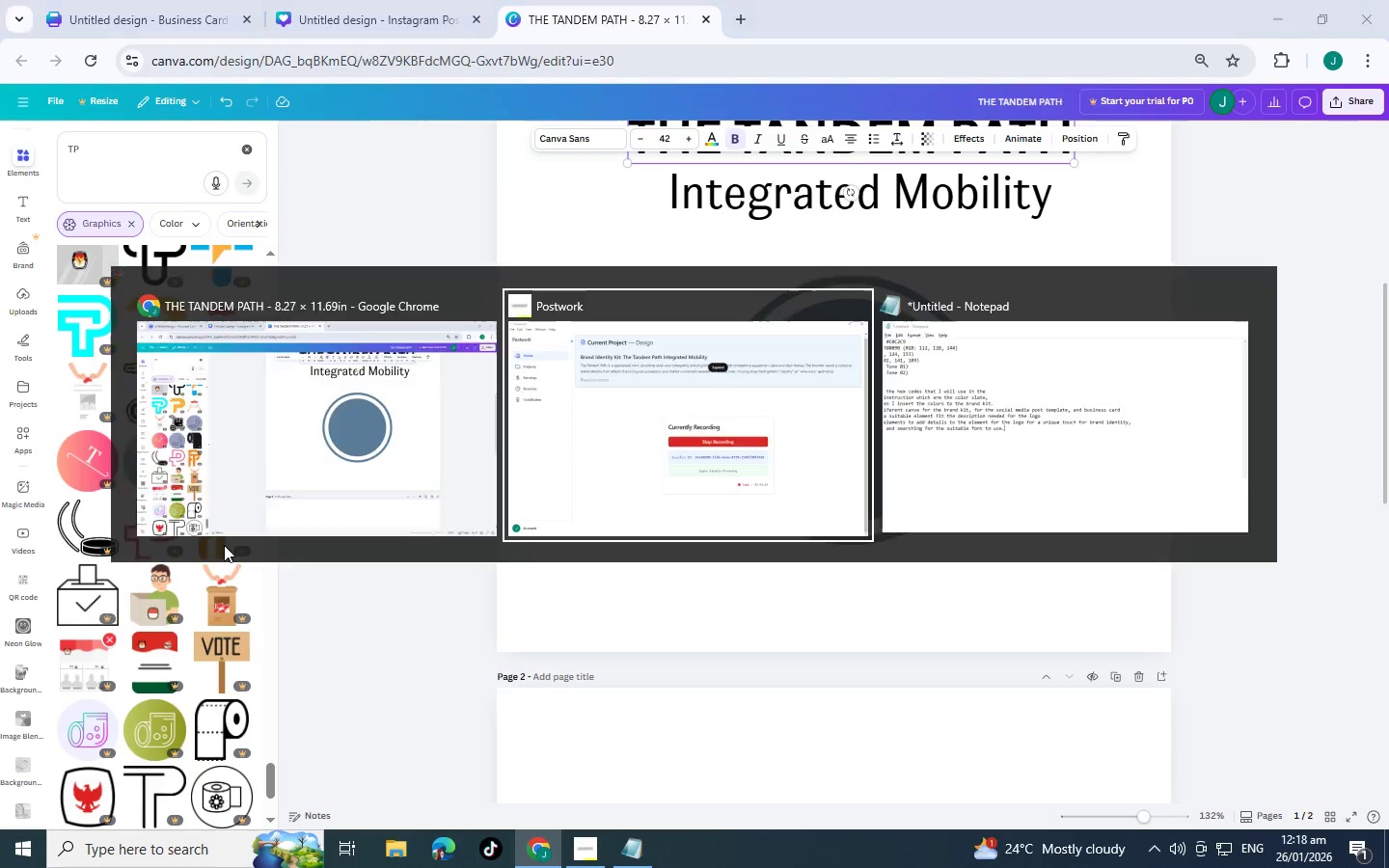 
key(Alt+Tab)